 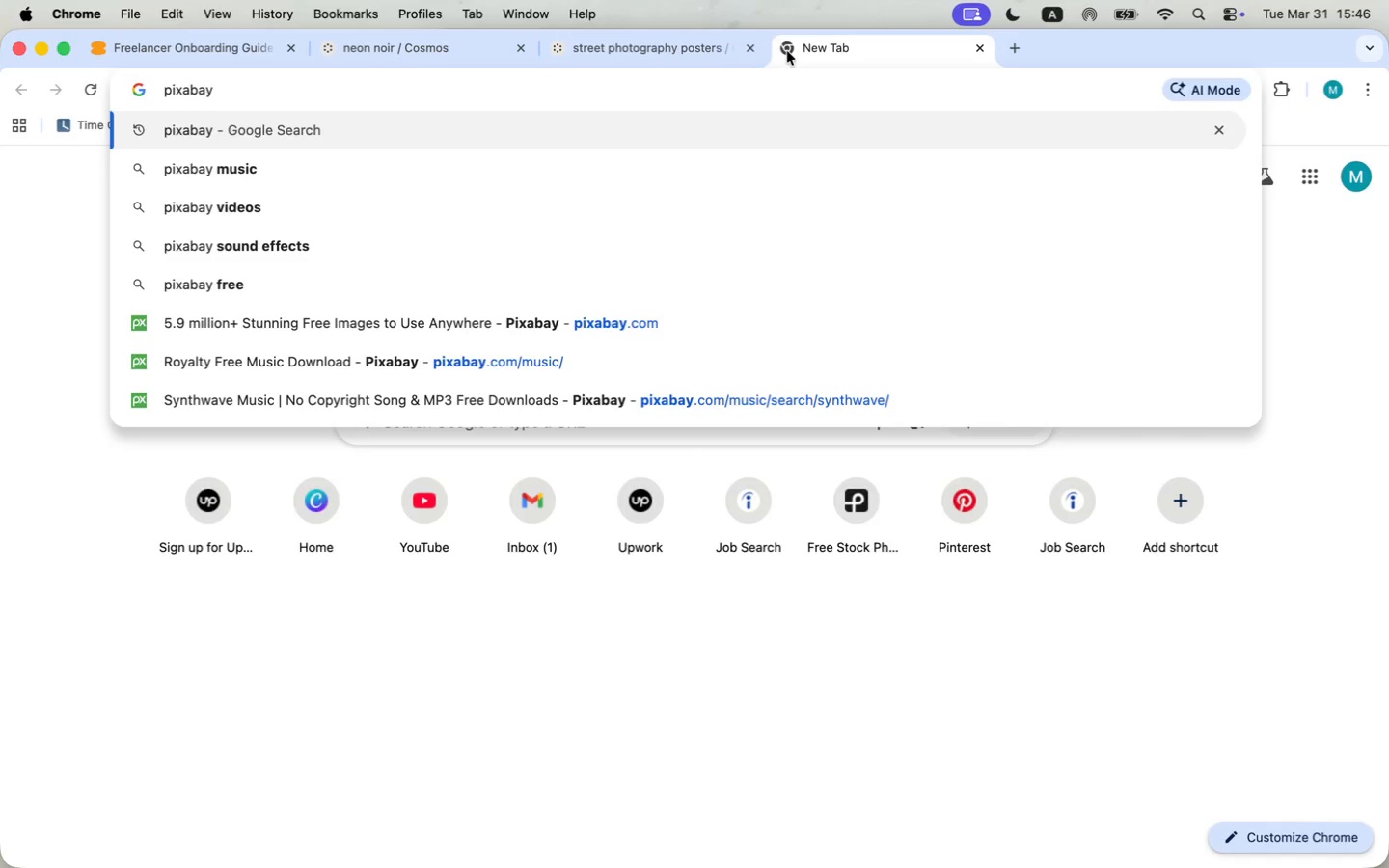 
left_click([481, 155])
 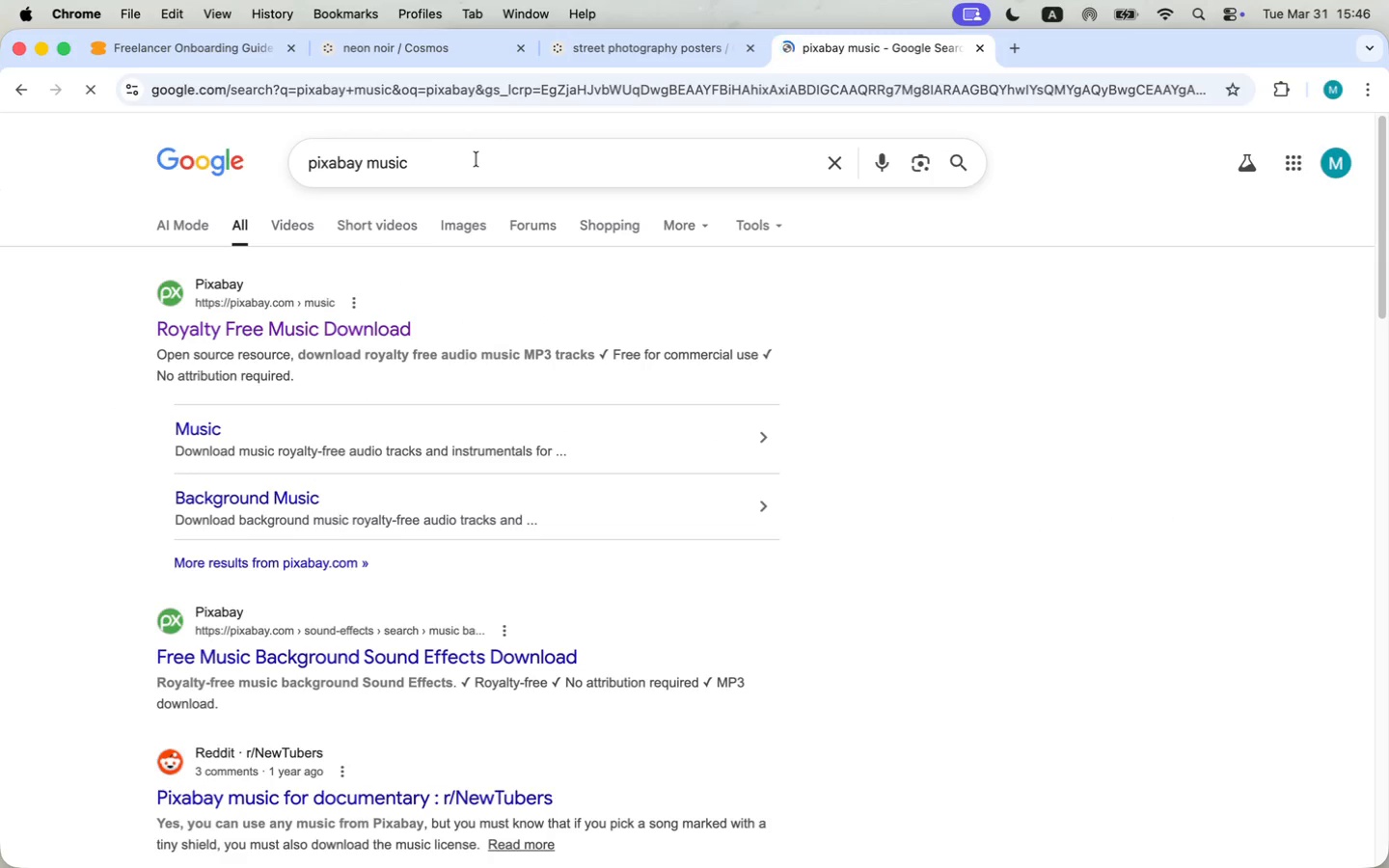 
left_click([323, 314])
 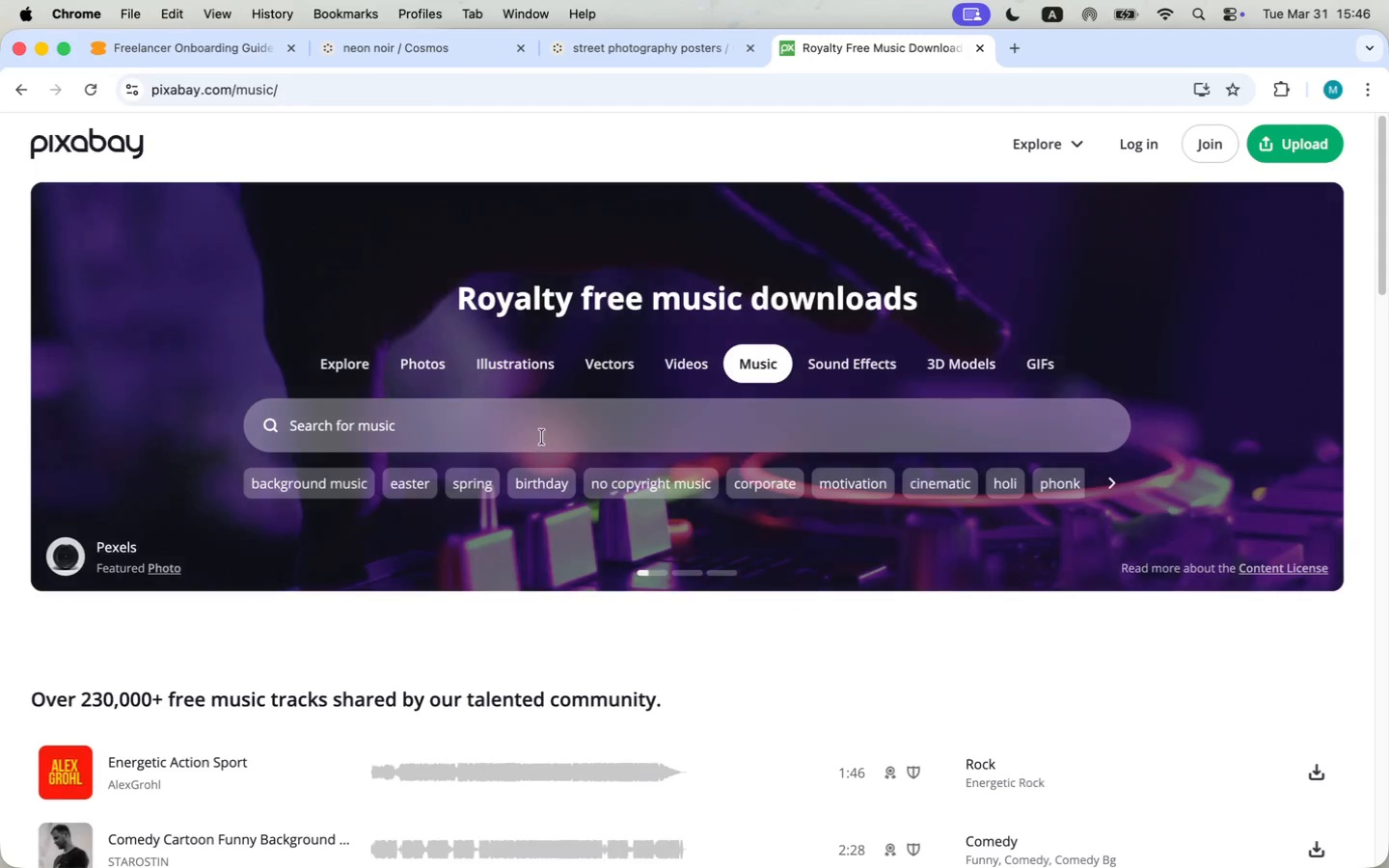 
left_click([549, 425])
 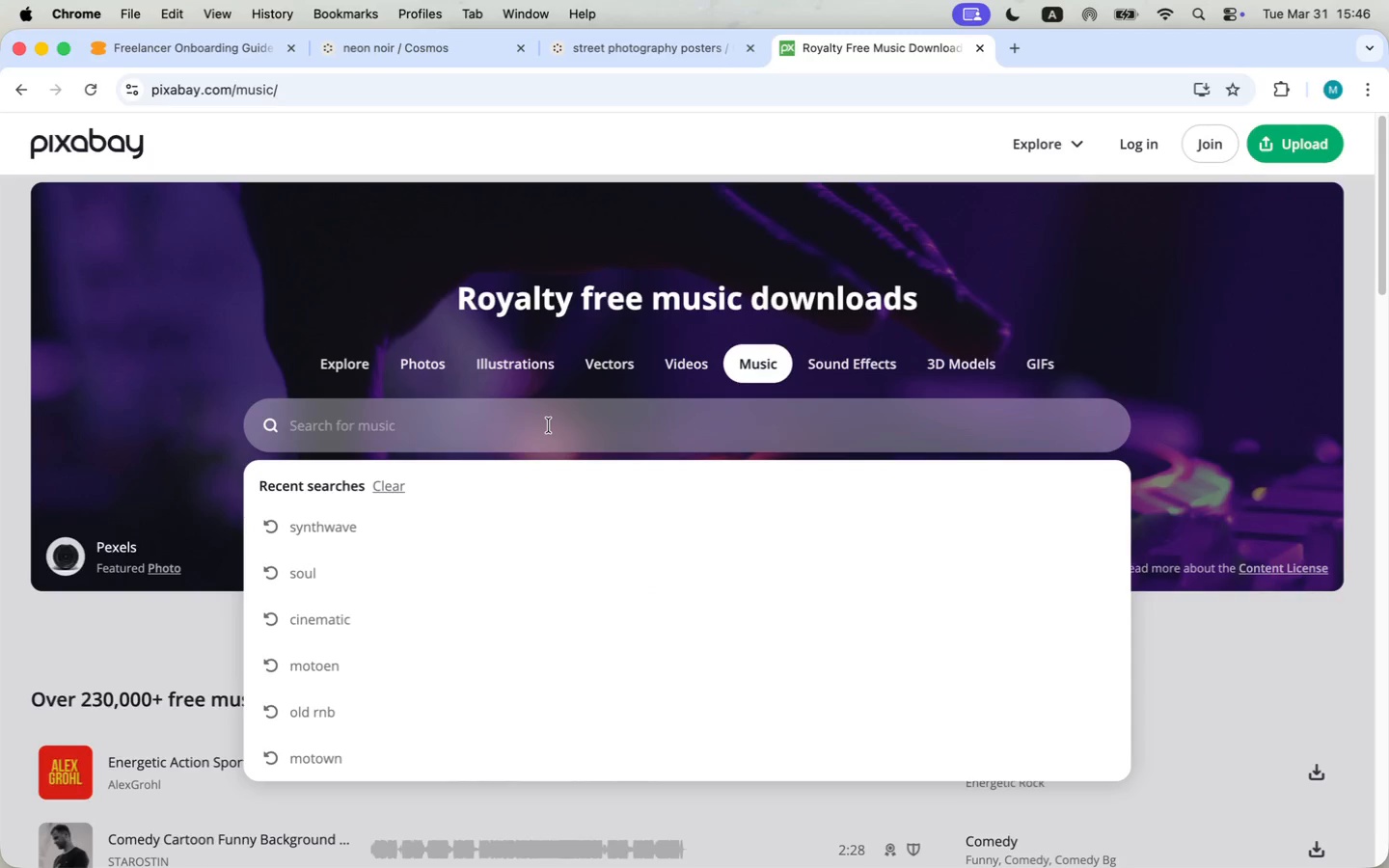 
type(synthwave)
 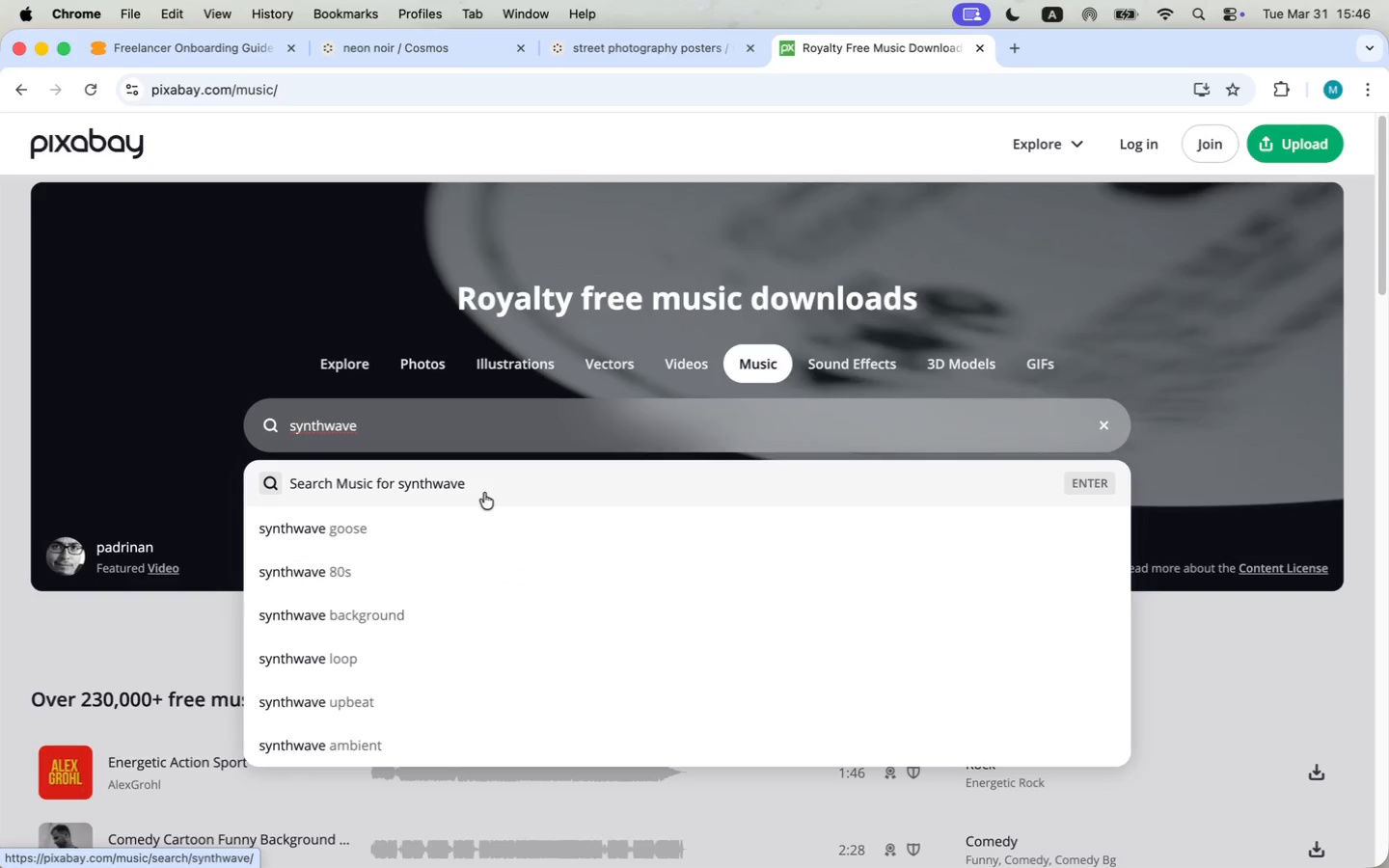 
key(Enter)
 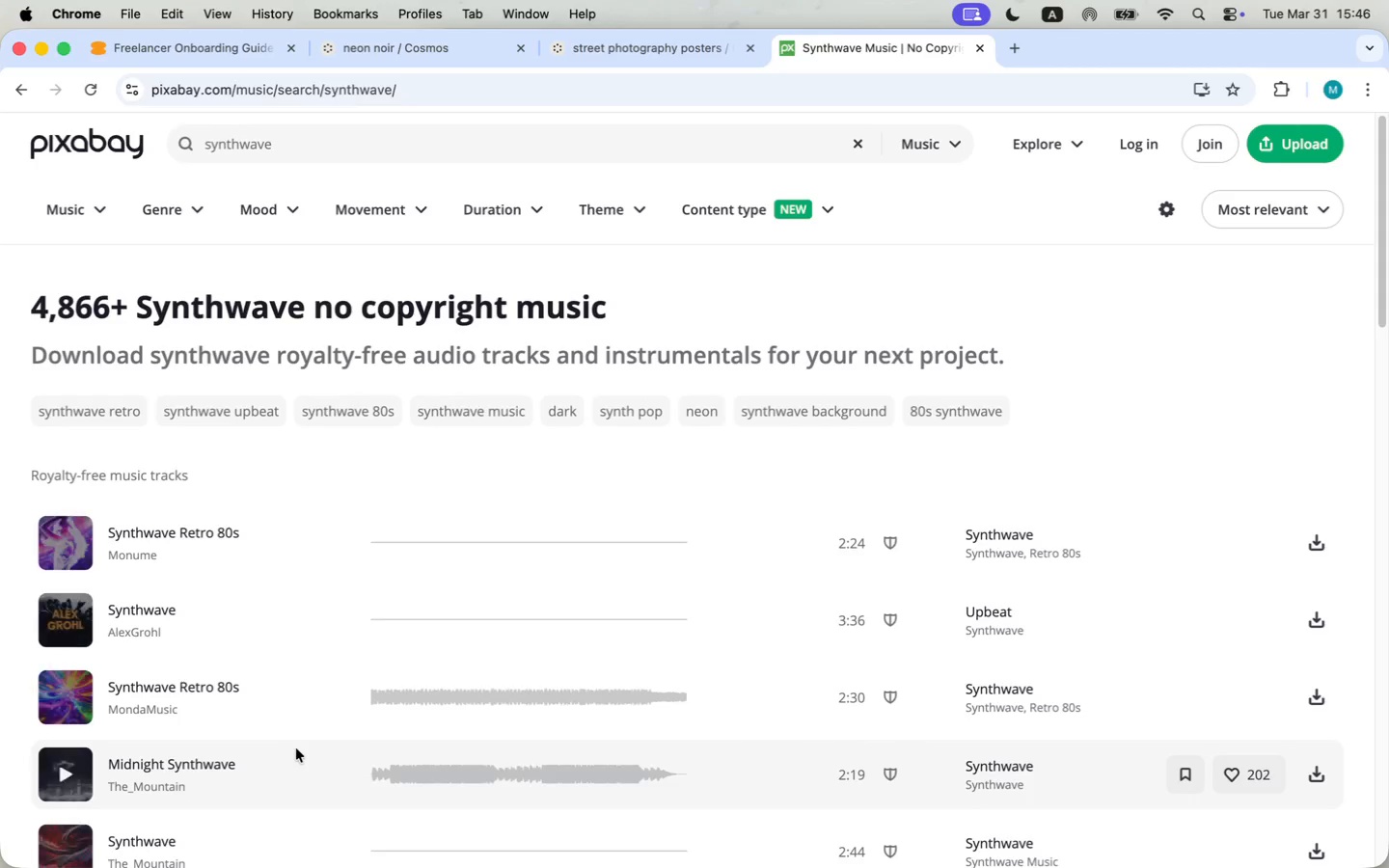 
scroll: coordinate [296, 748], scroll_direction: down, amount: 3.0
 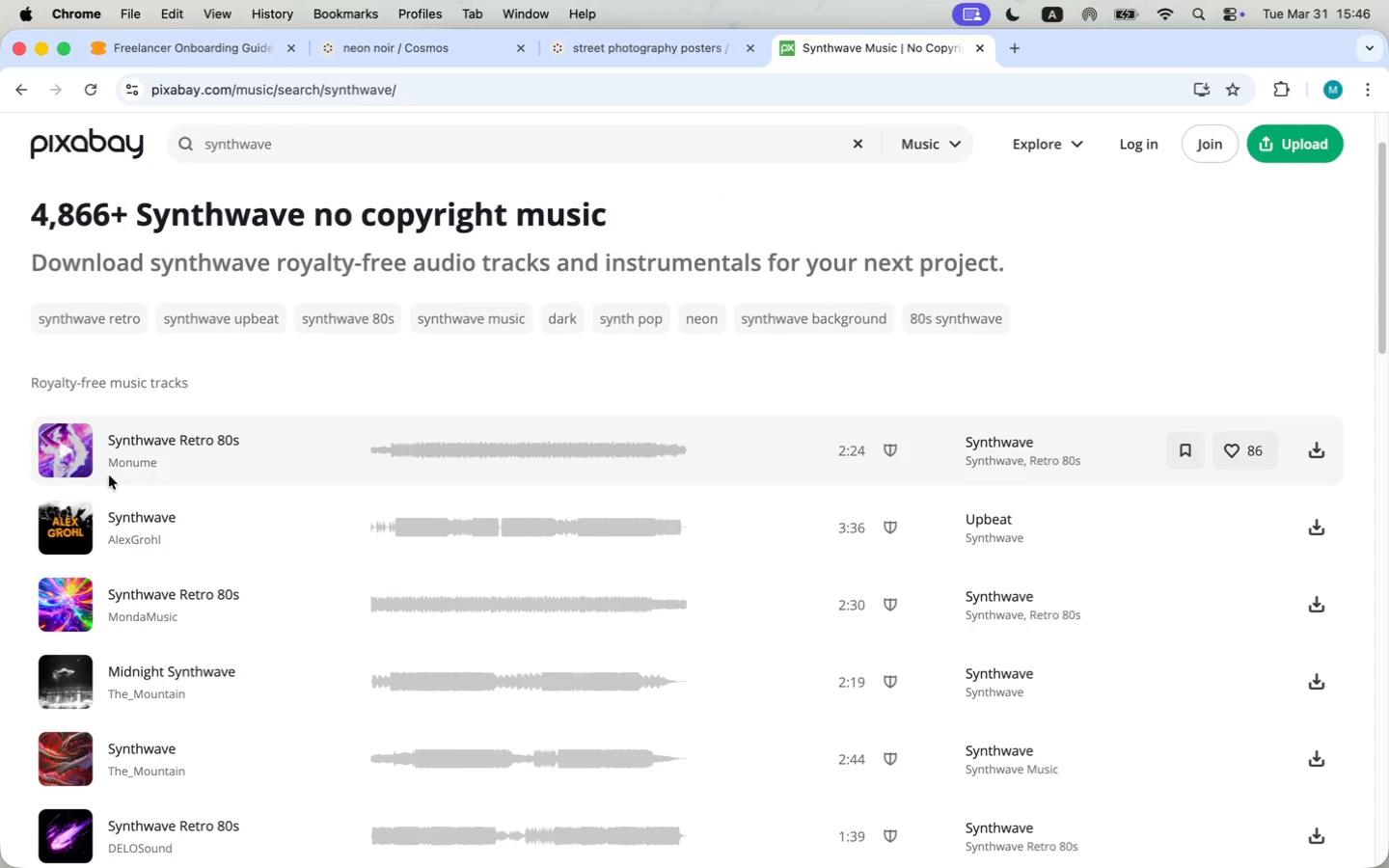 
left_click([65, 448])
 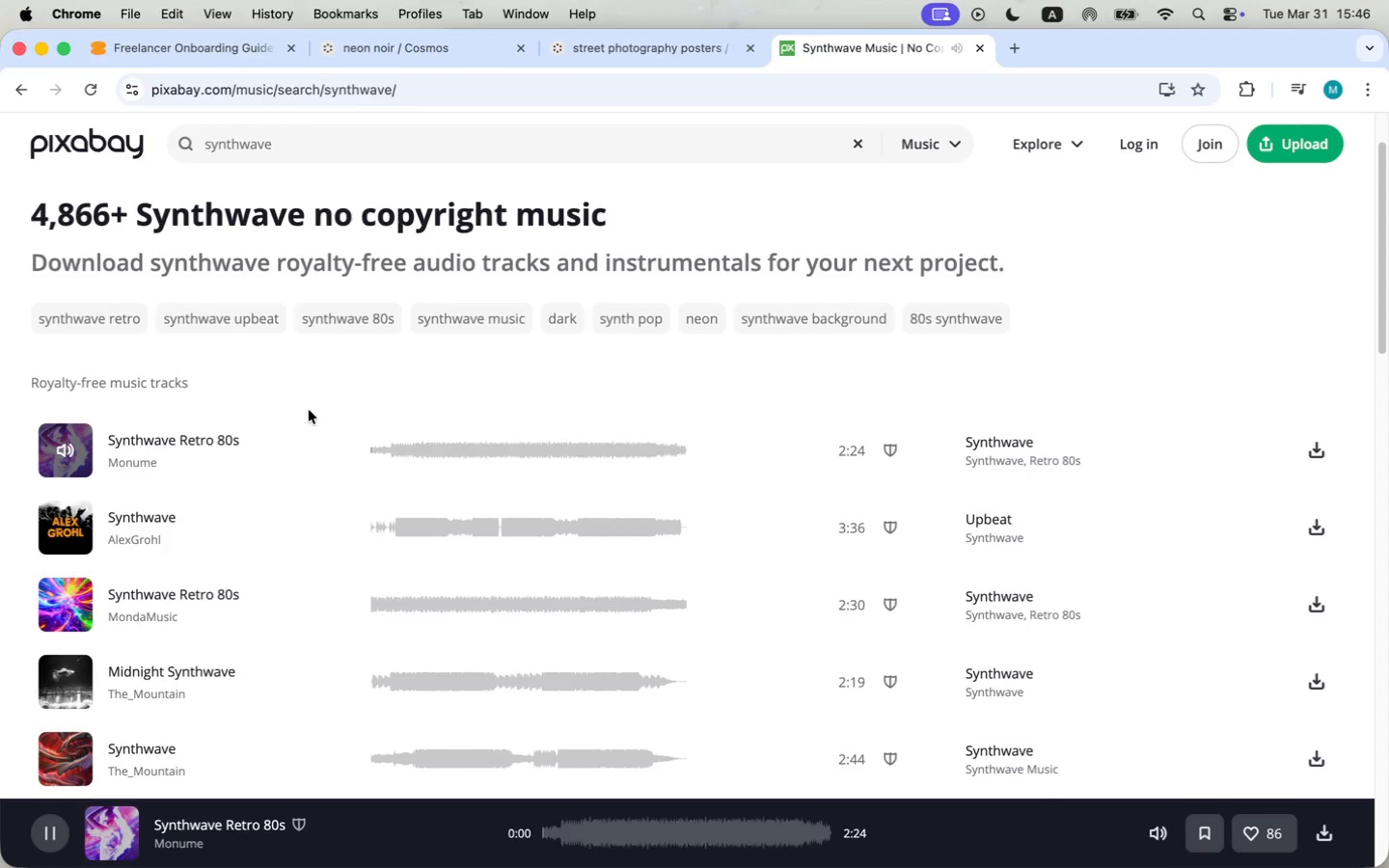 
scroll: coordinate [325, 442], scroll_direction: down, amount: 11.0
 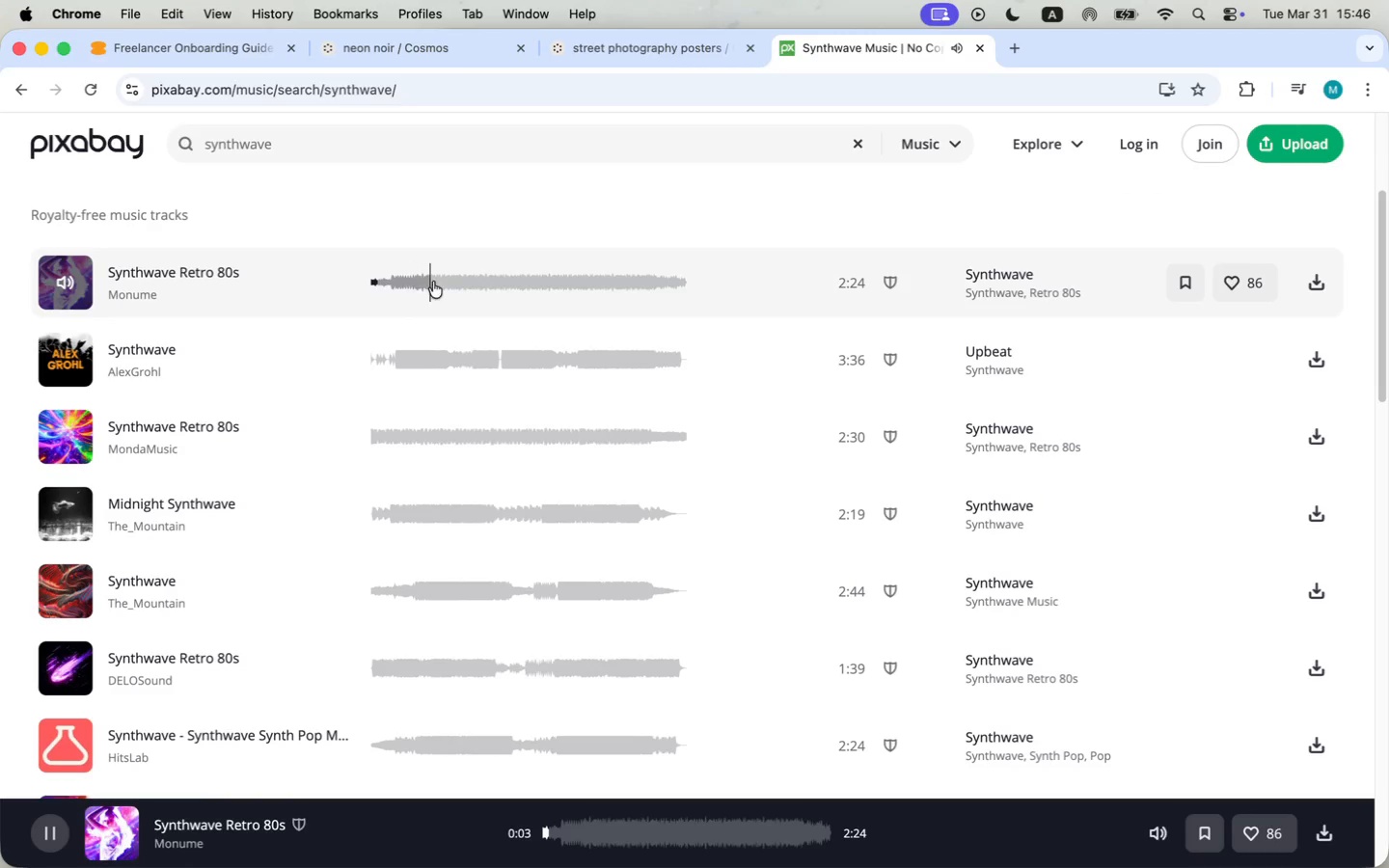 
left_click([448, 282])
 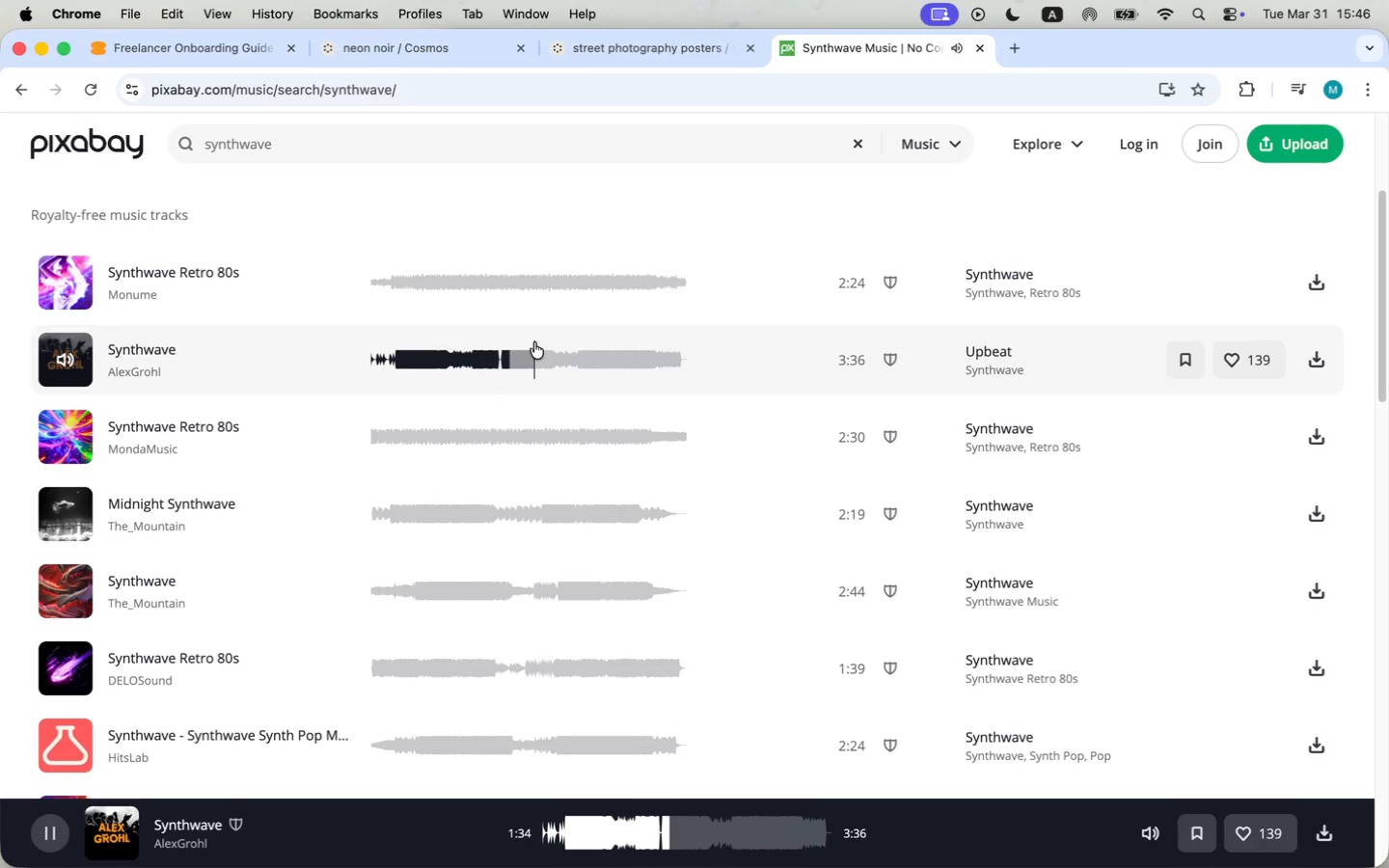 
wait(6.16)
 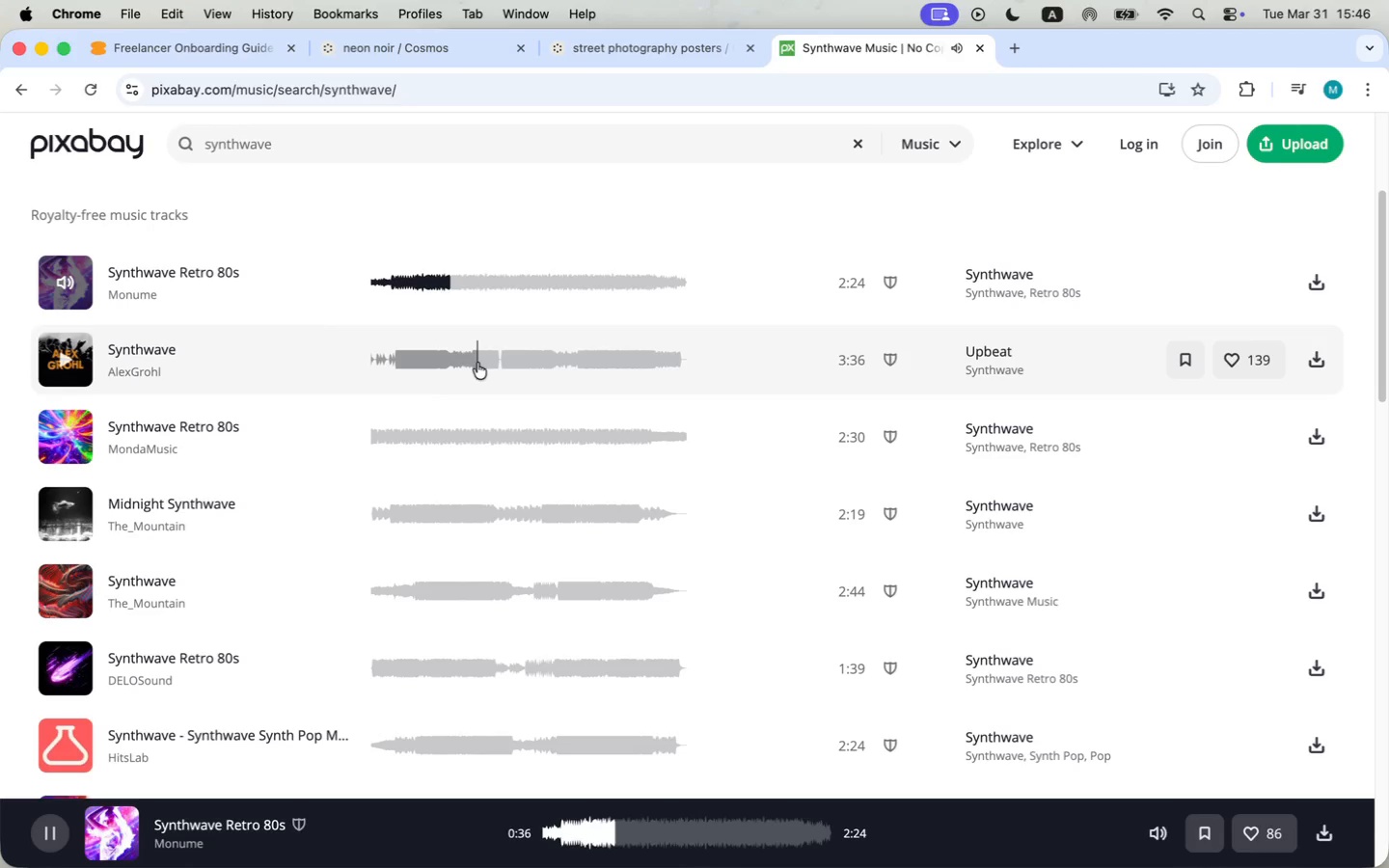 
left_click([567, 353])
 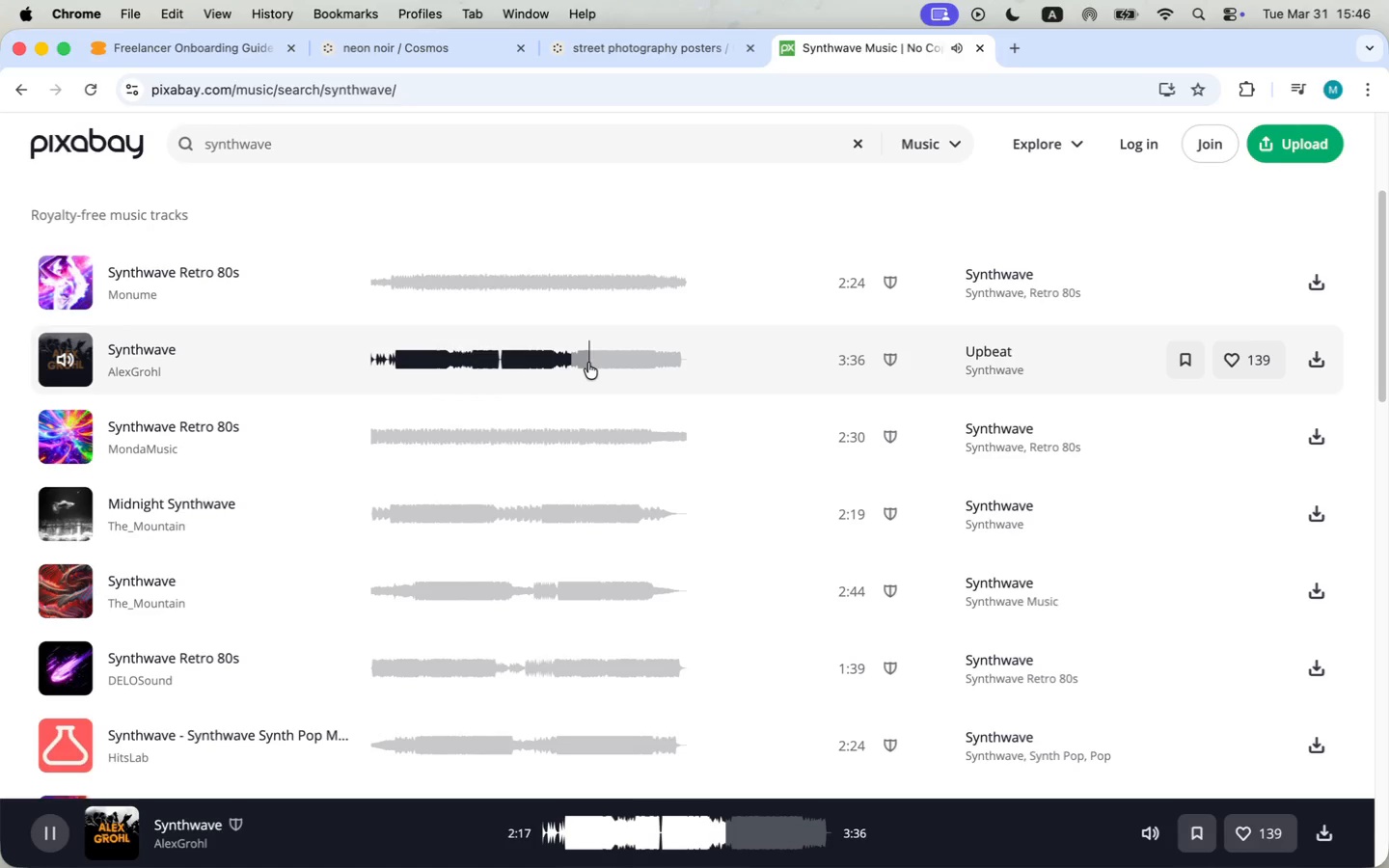 
left_click([663, 360])
 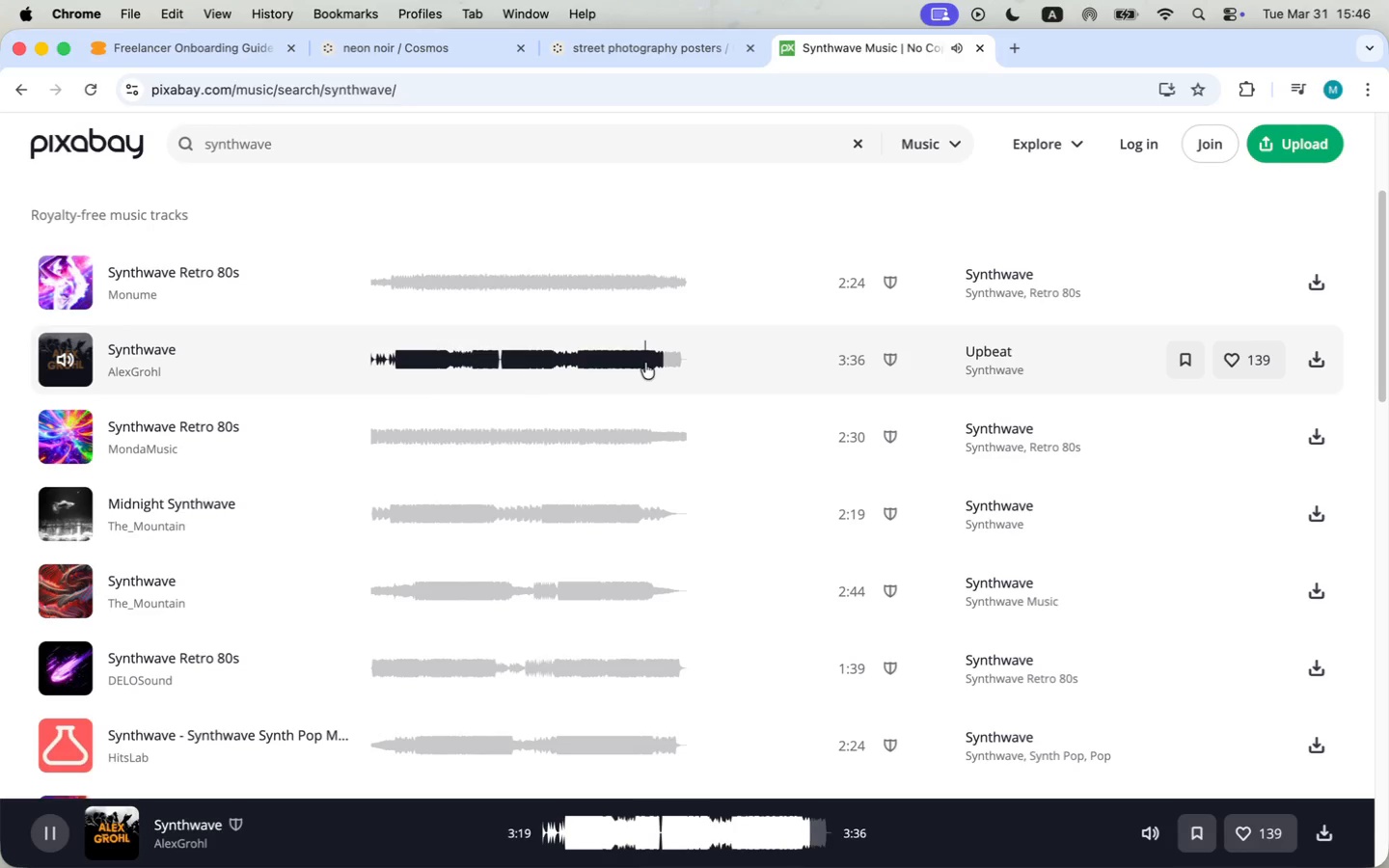 
left_click([645, 363])
 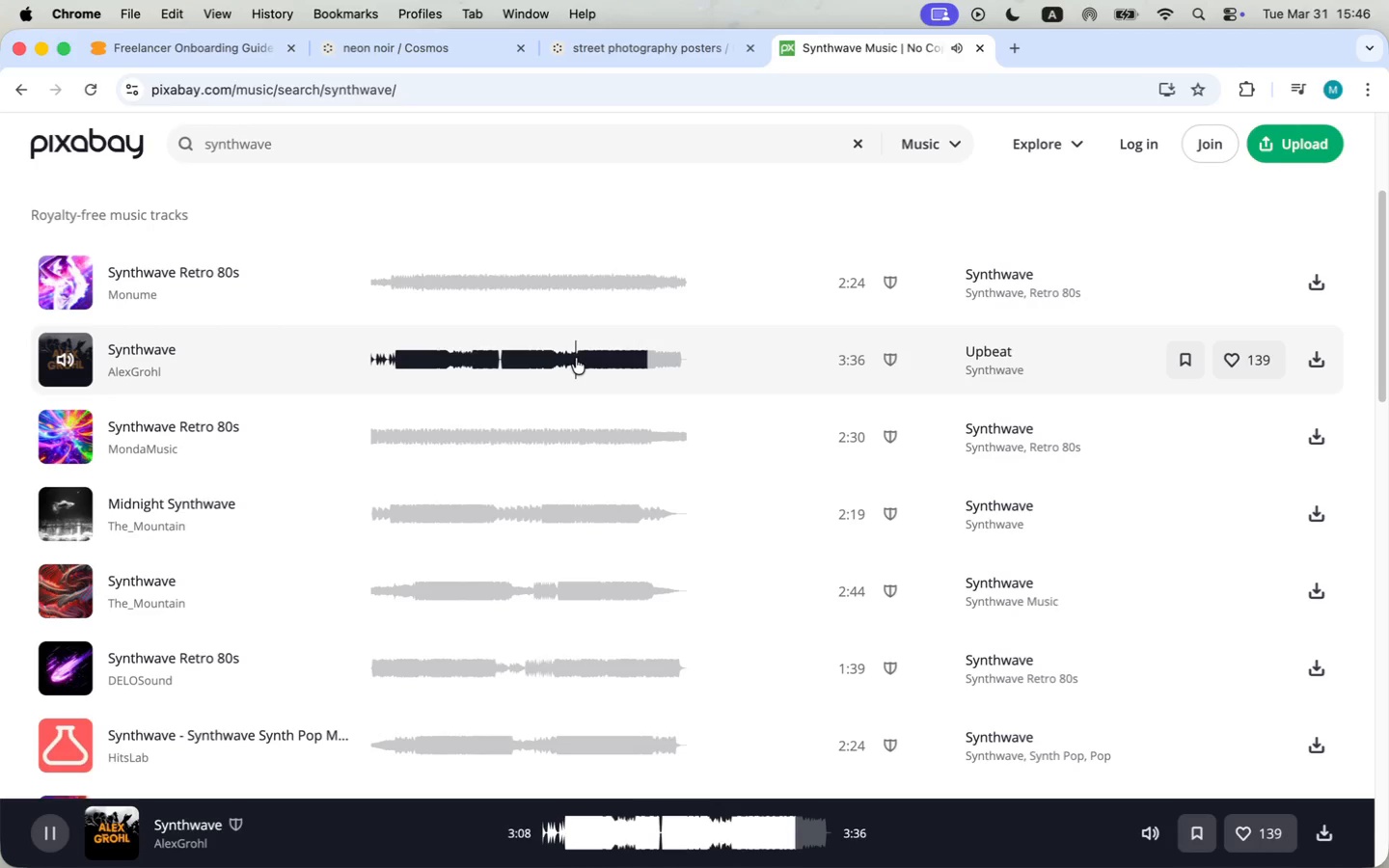 
left_click([576, 358])
 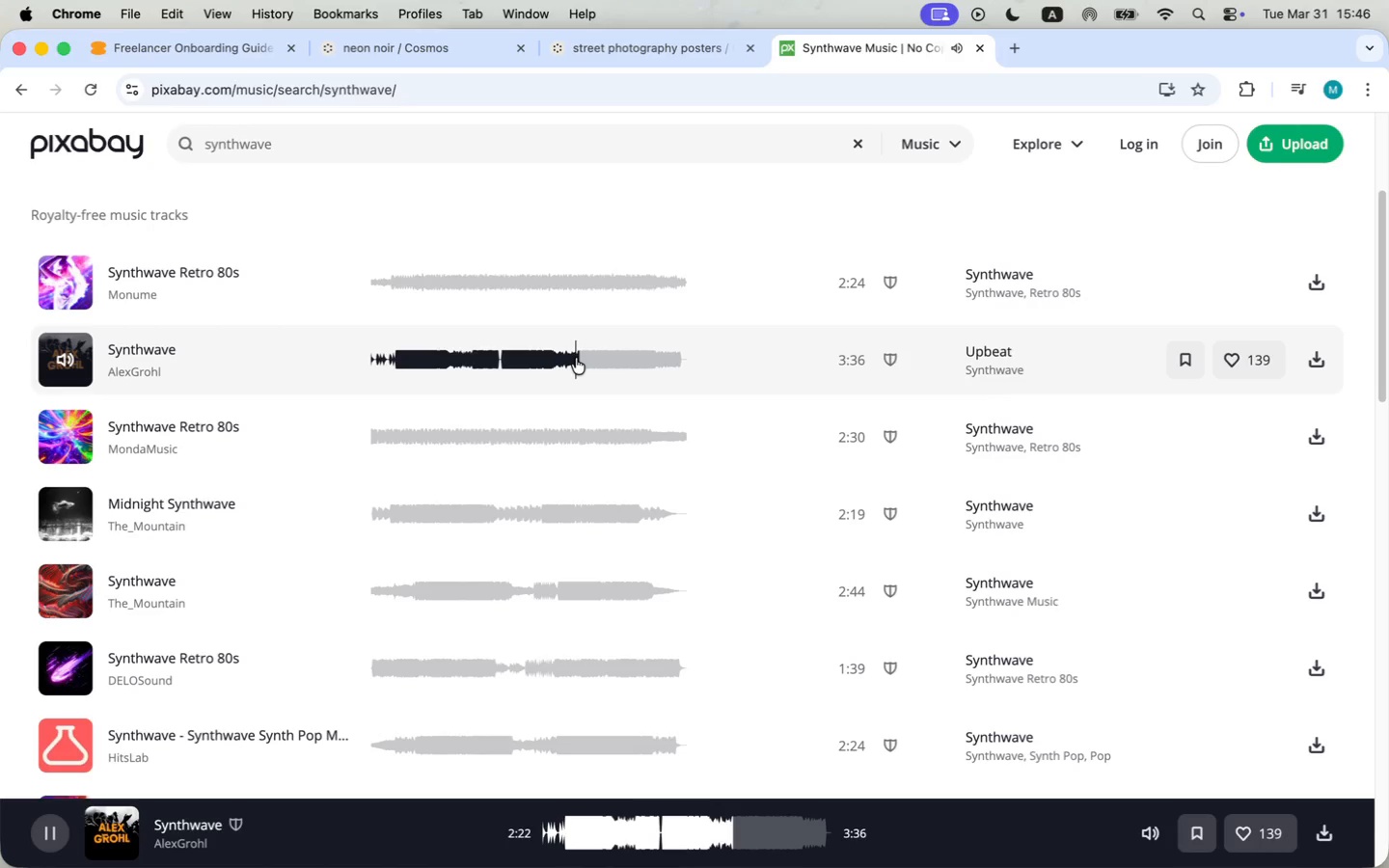 
scroll: coordinate [574, 454], scroll_direction: down, amount: 5.0
 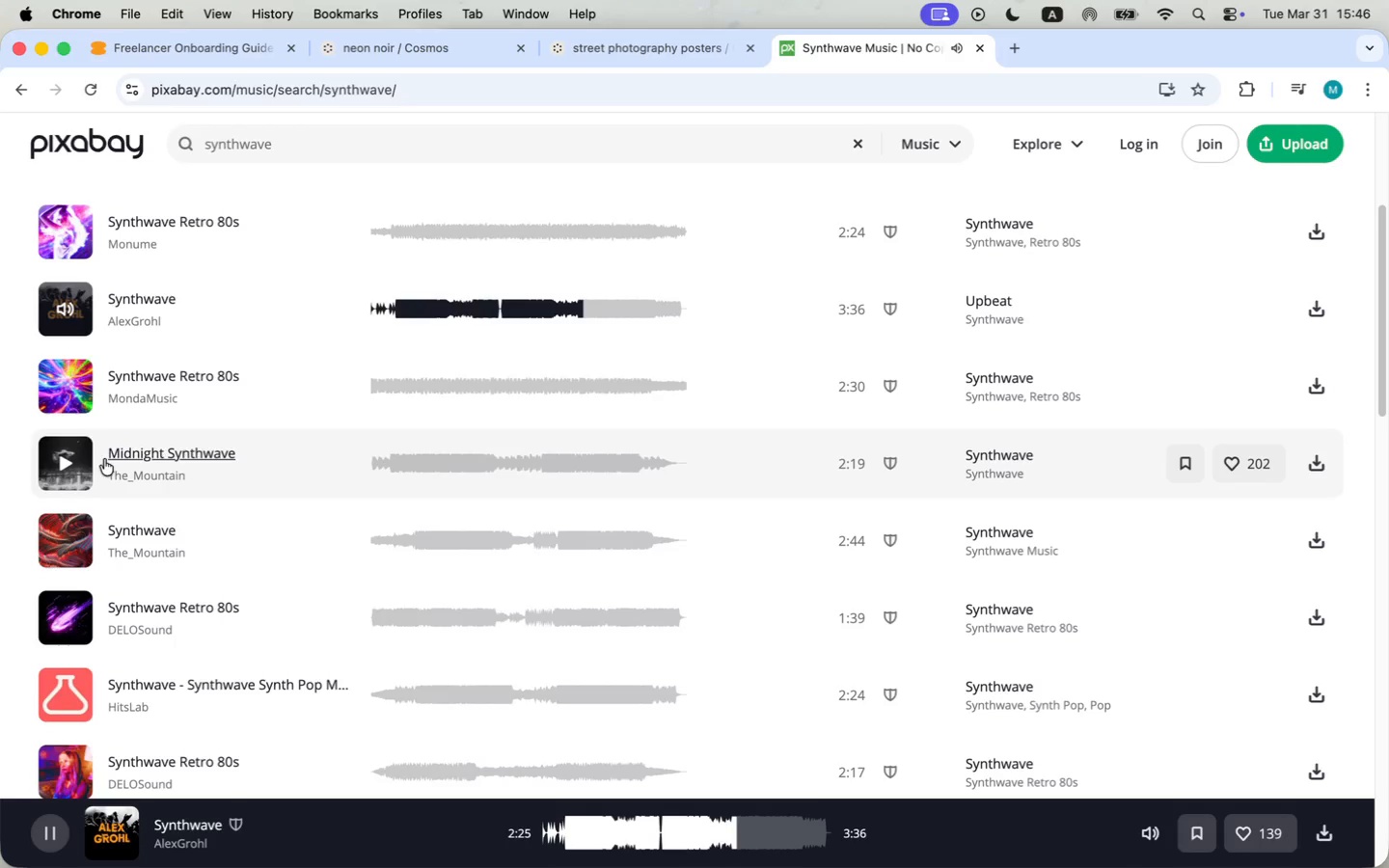 
left_click([76, 471])
 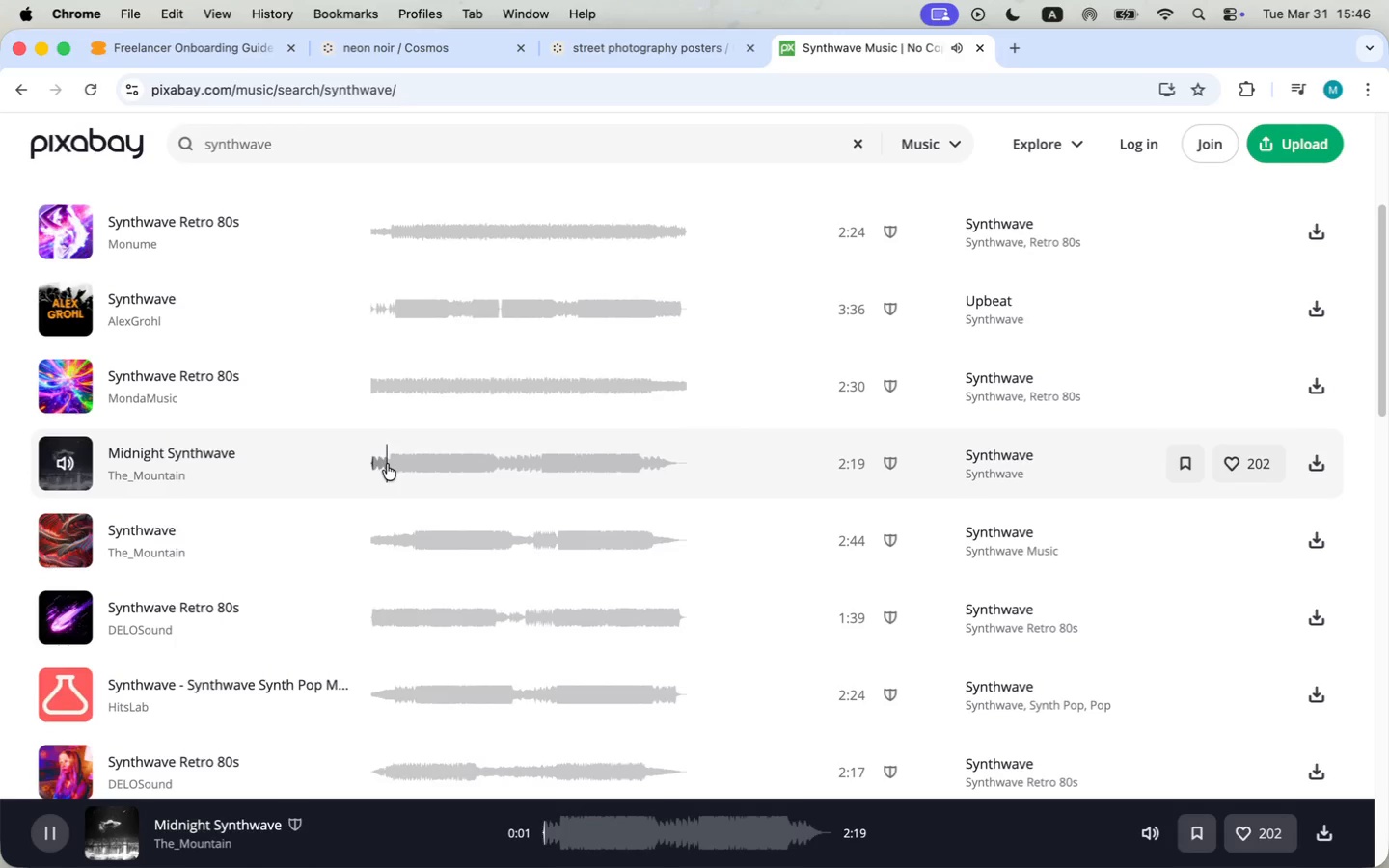 
left_click([387, 464])
 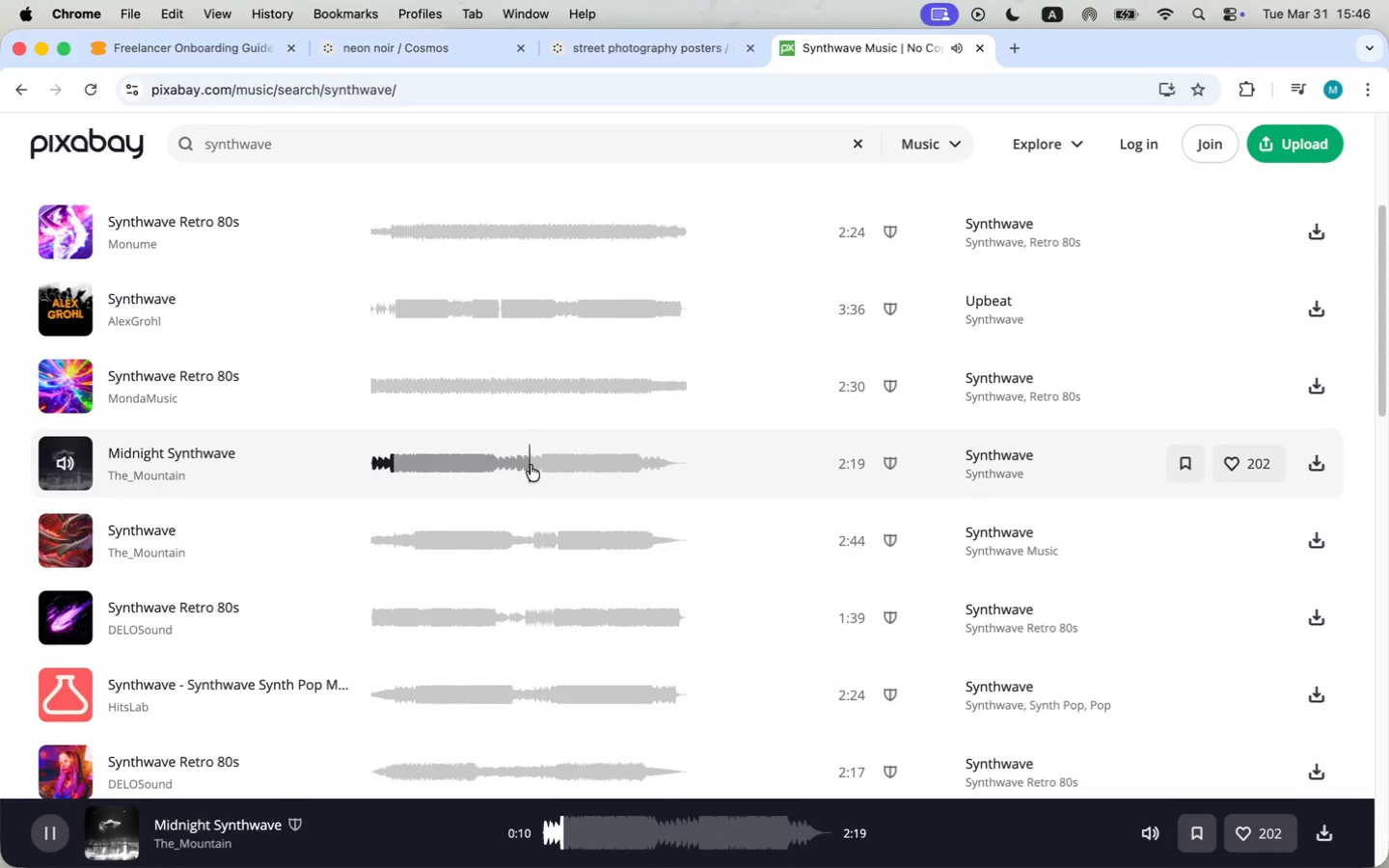 
wait(8.34)
 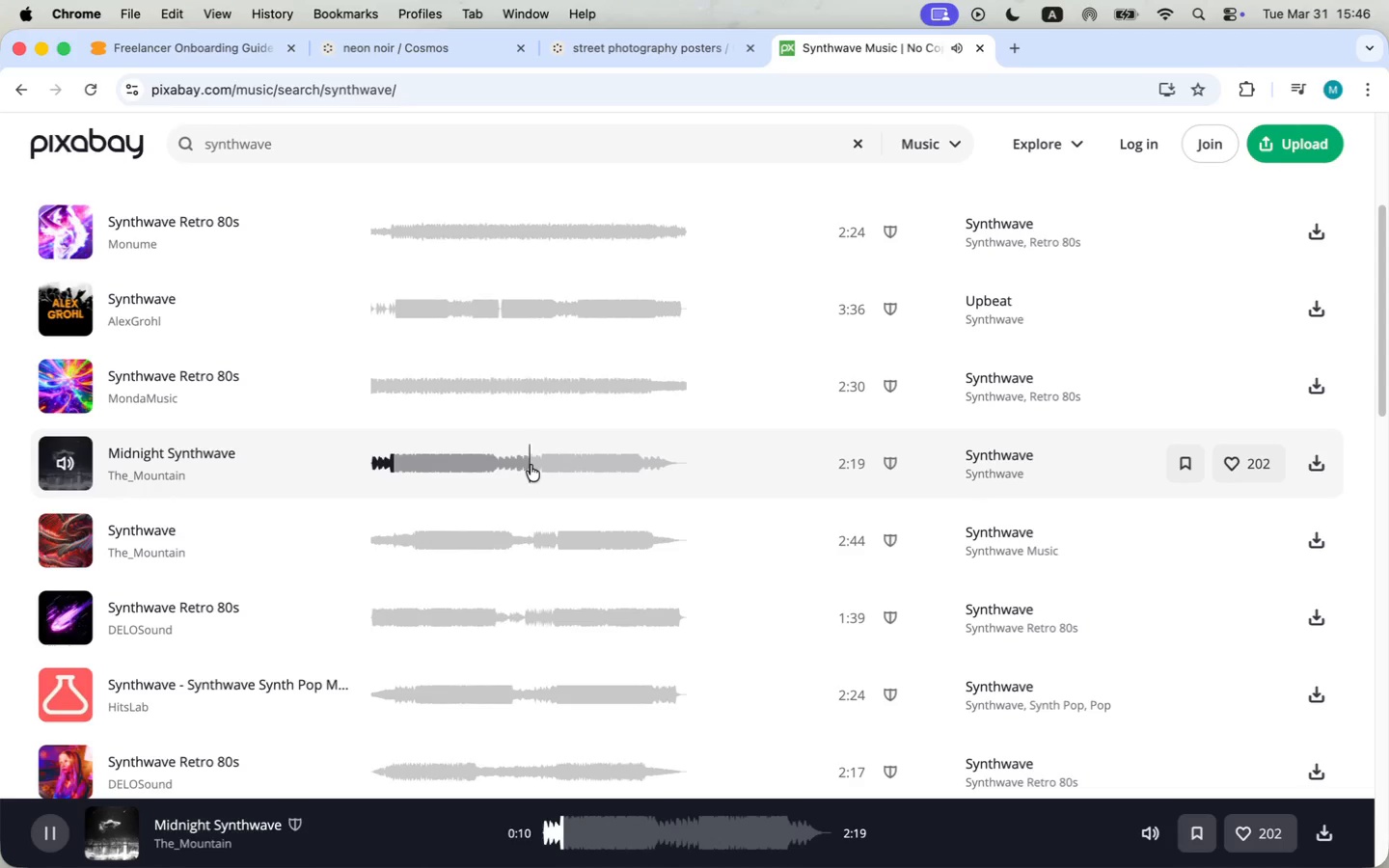 
left_click([543, 462])
 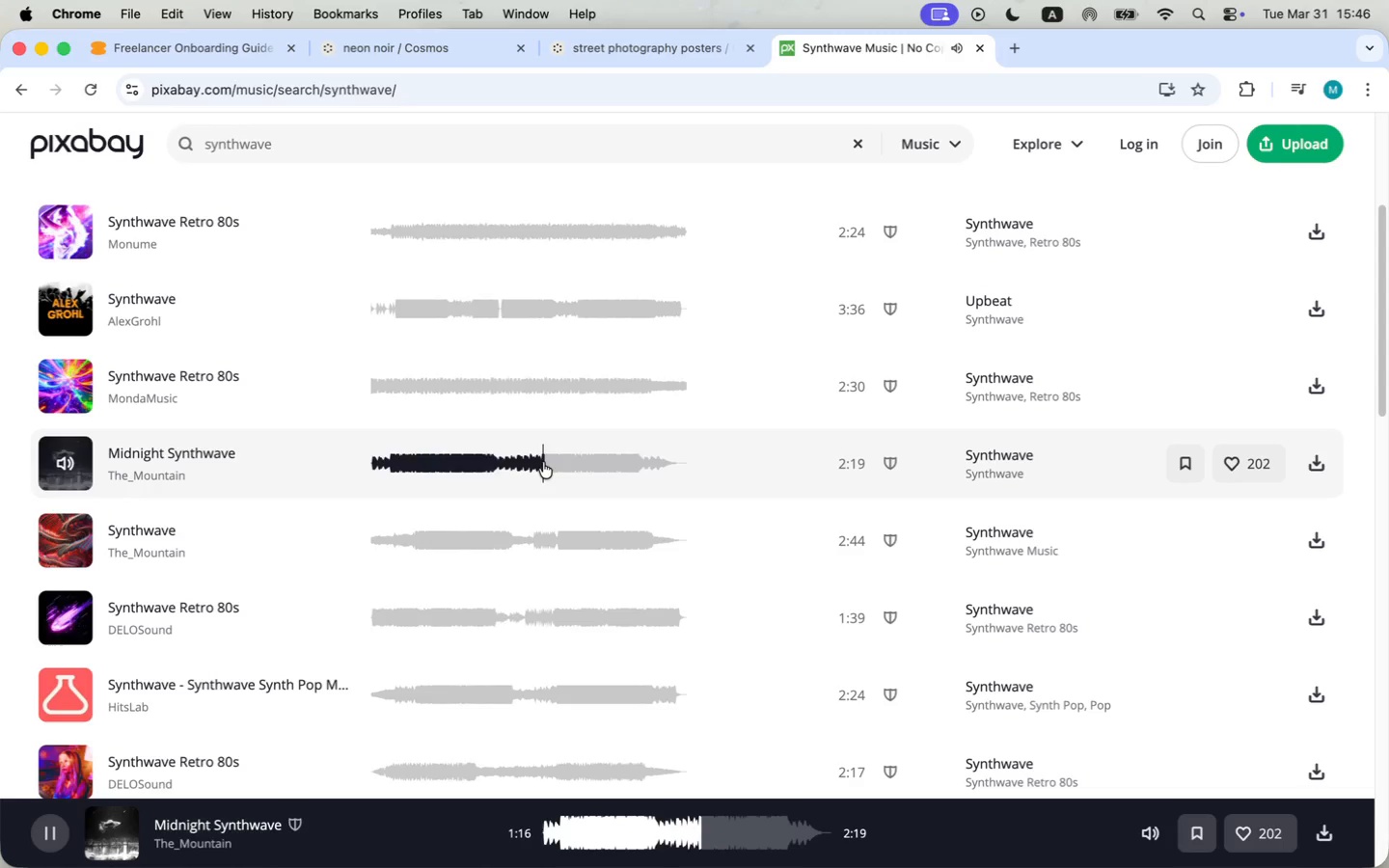 
scroll: coordinate [542, 462], scroll_direction: down, amount: 3.0
 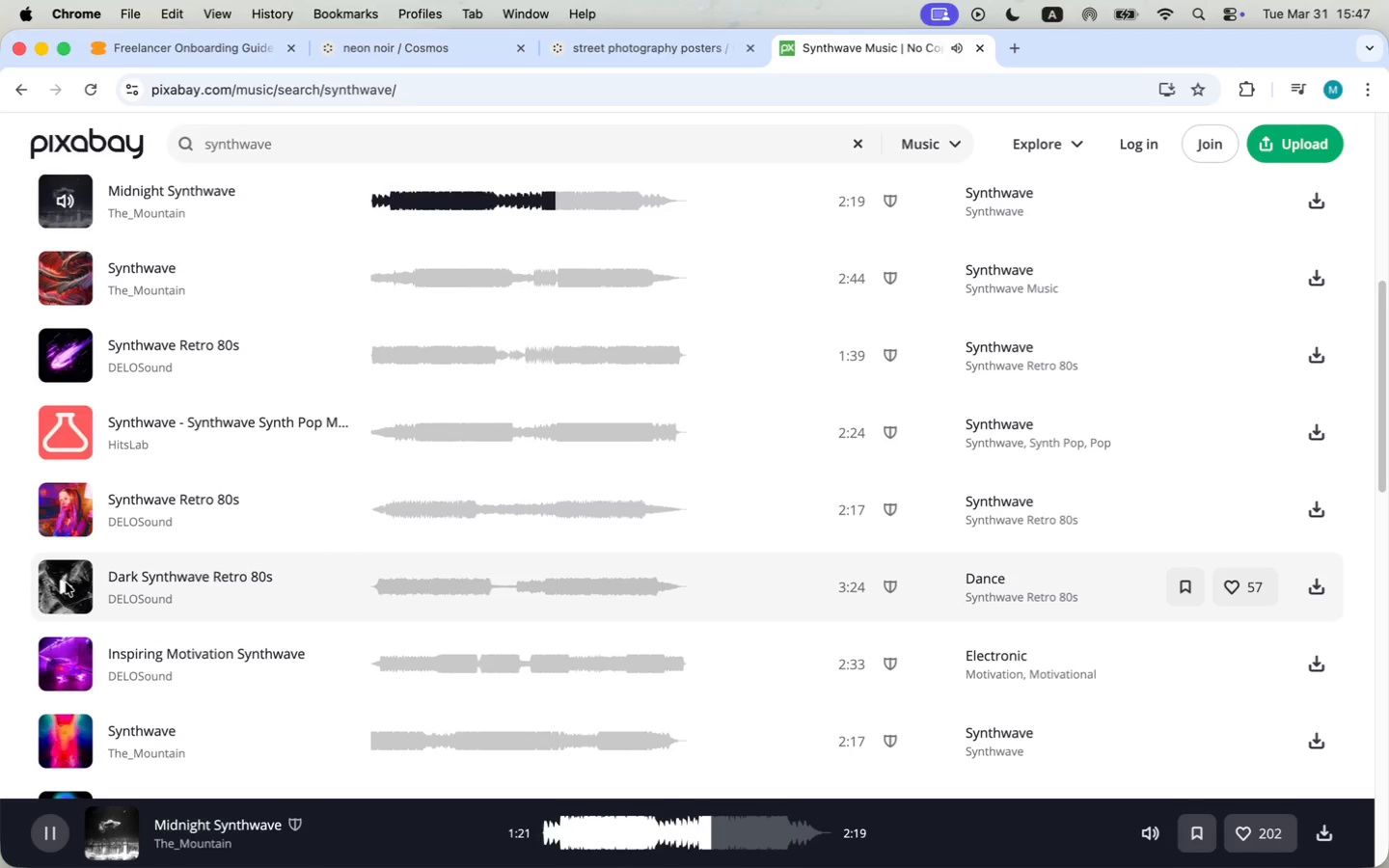 
left_click([64, 585])
 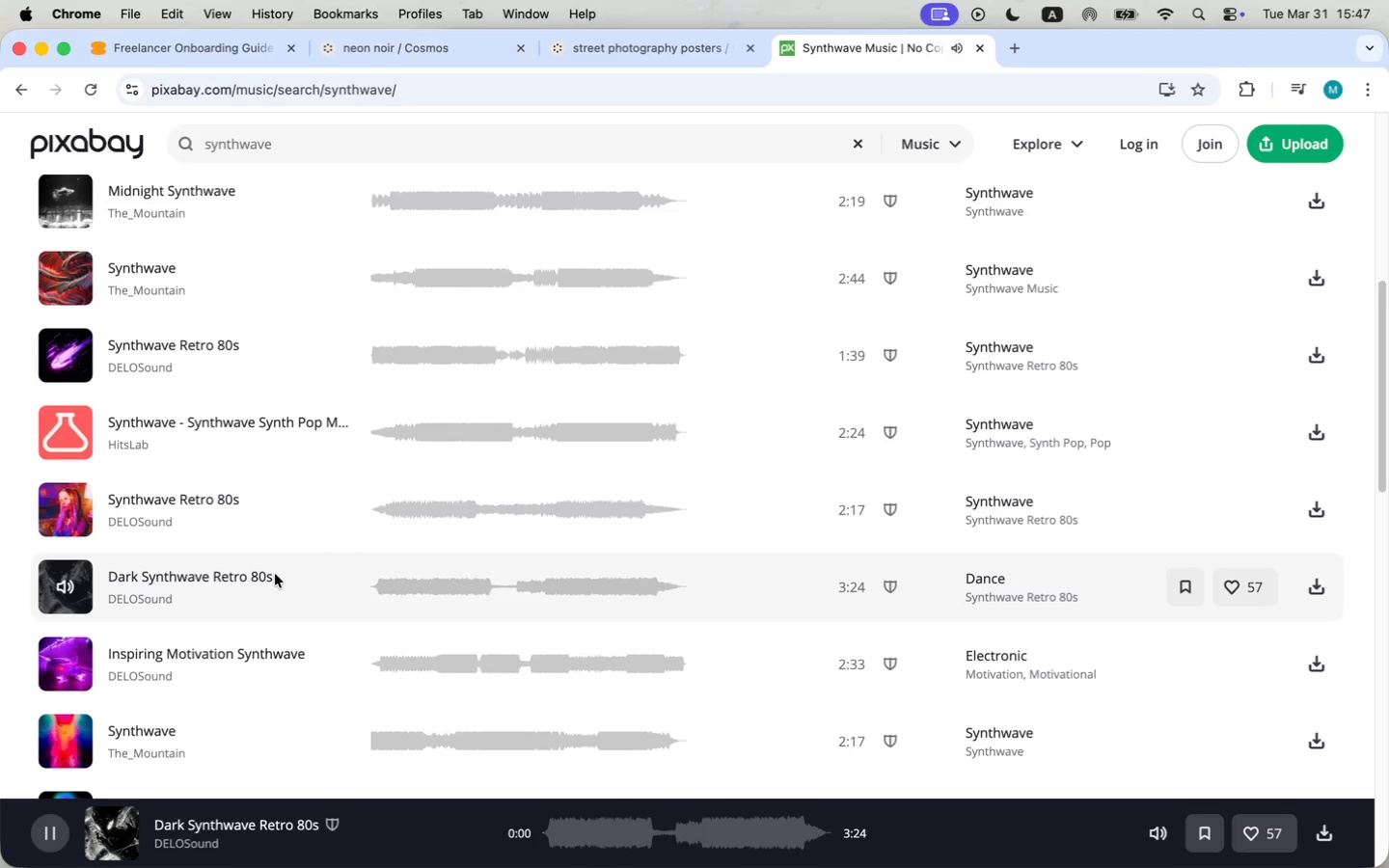 
scroll: coordinate [275, 574], scroll_direction: down, amount: 6.0
 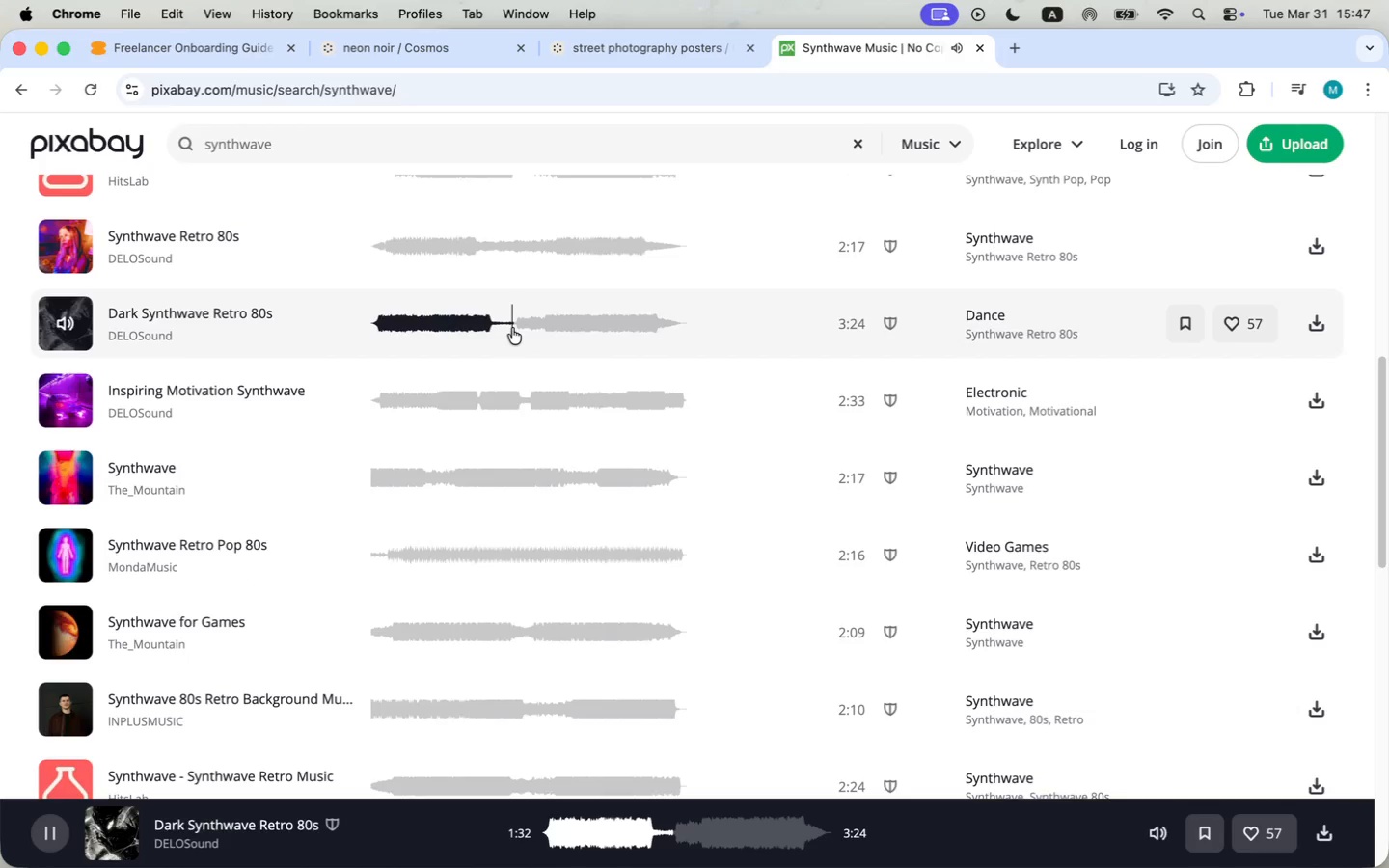 
wait(9.33)
 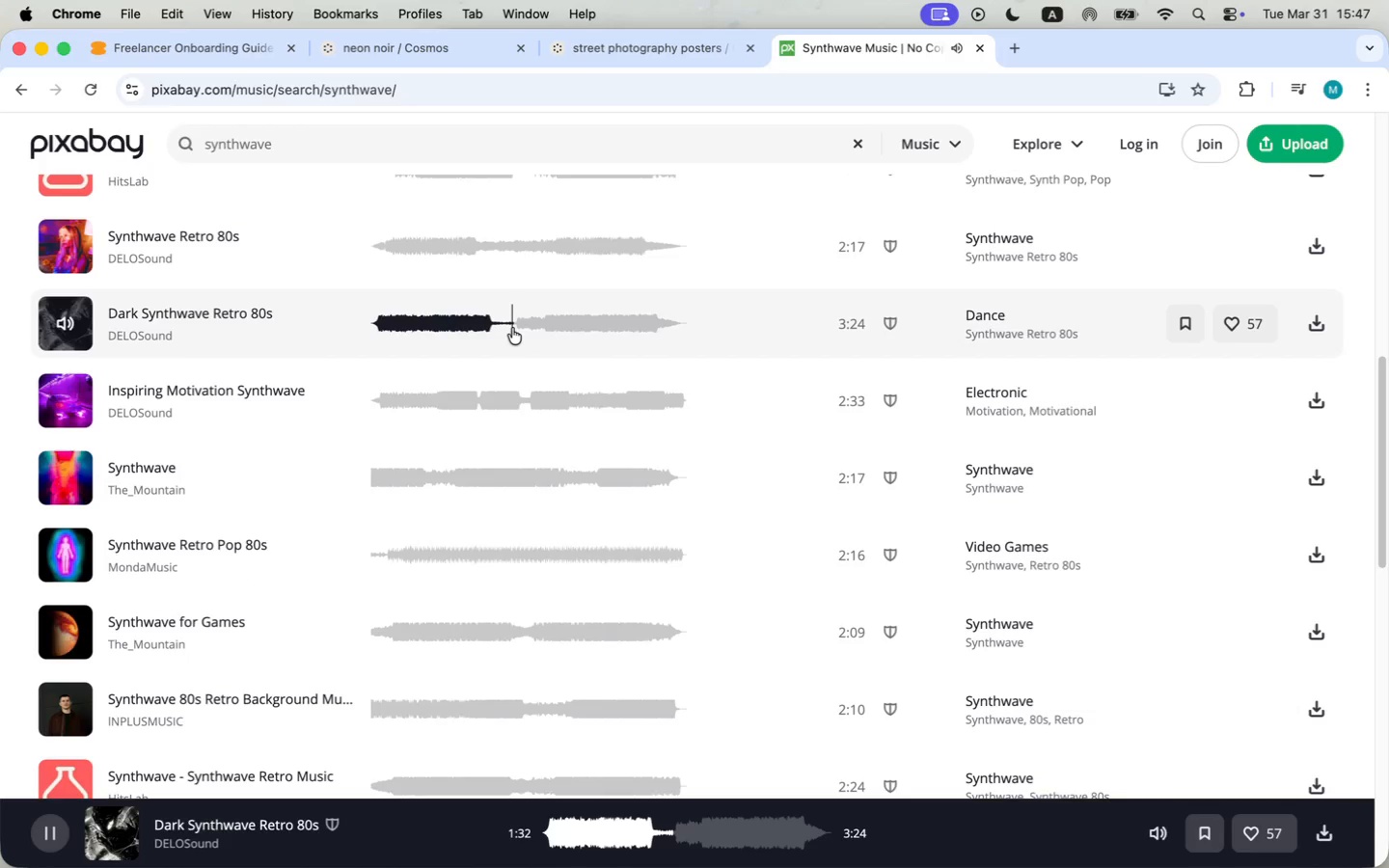 
scroll: coordinate [368, 646], scroll_direction: down, amount: 4.0
 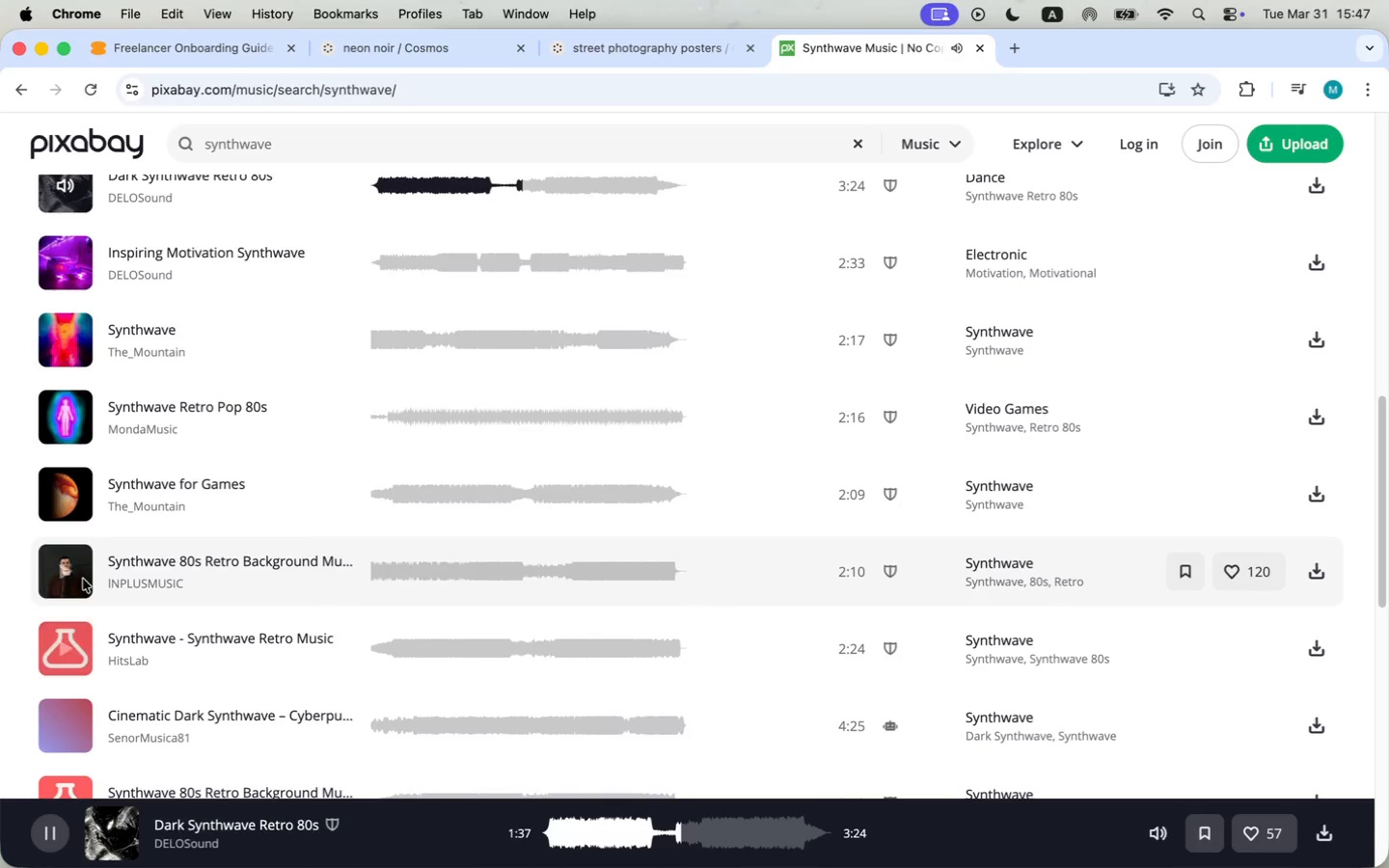 
left_click([74, 564])
 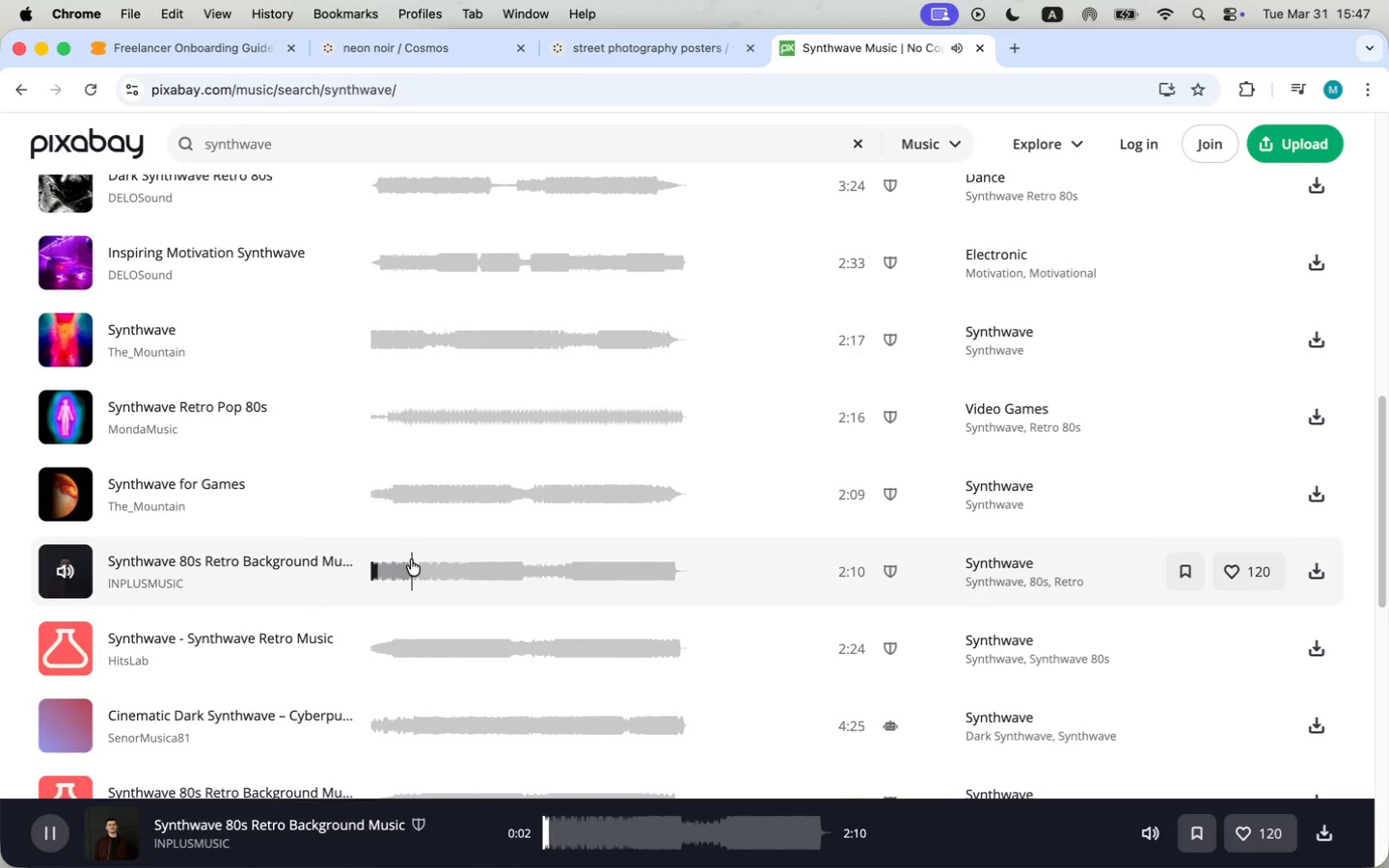 
wait(8.19)
 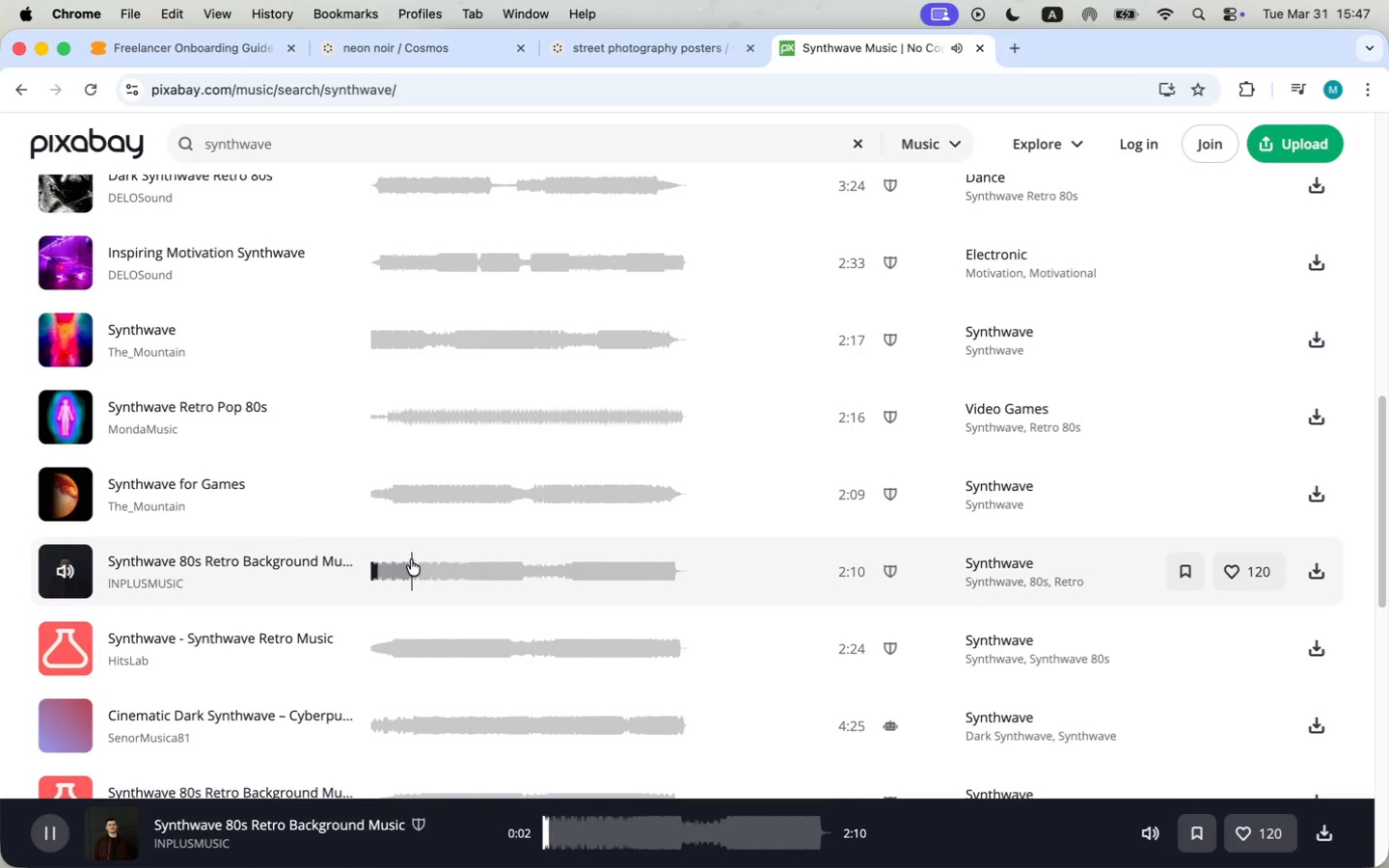 
left_click([1310, 572])
 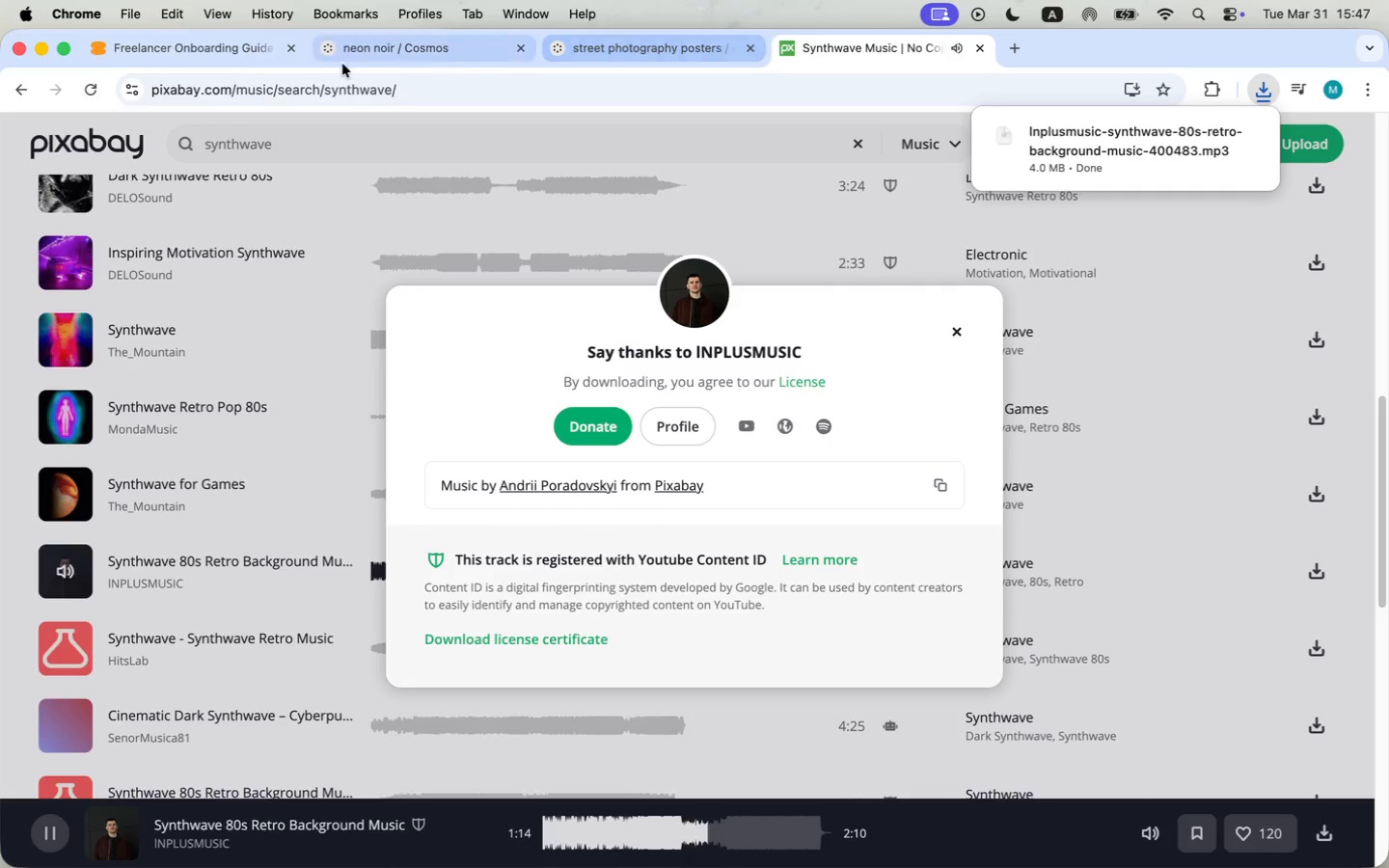 
wait(6.14)
 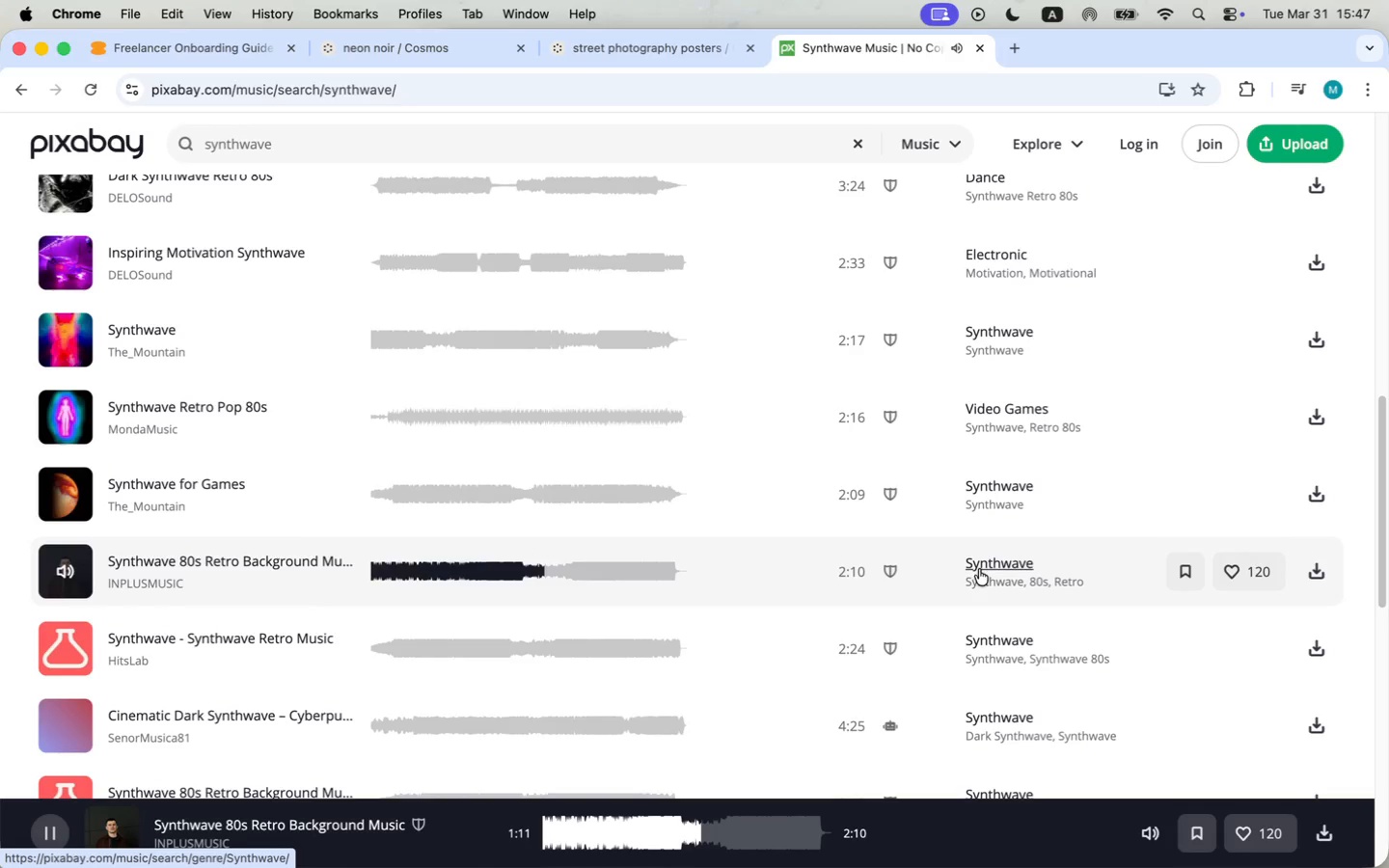 
left_click([895, 231])